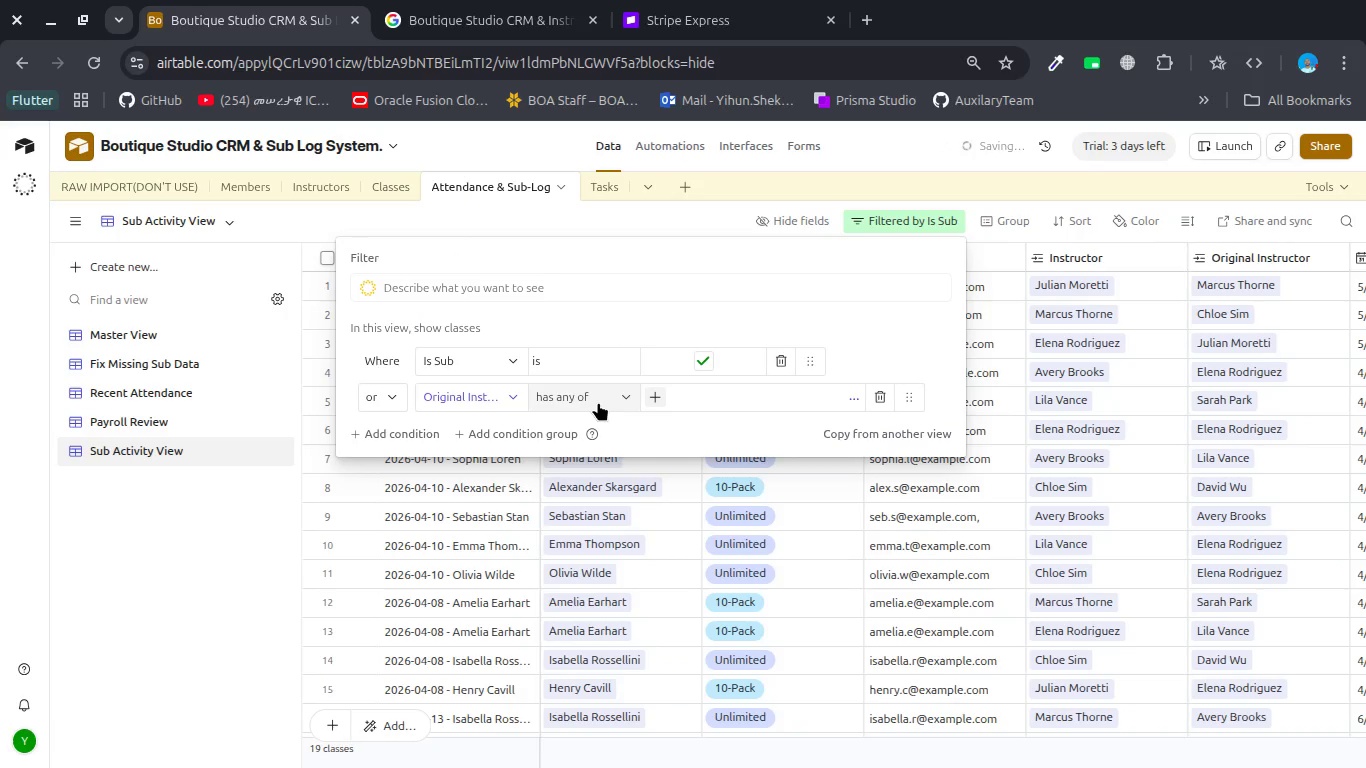 
left_click([598, 402])
 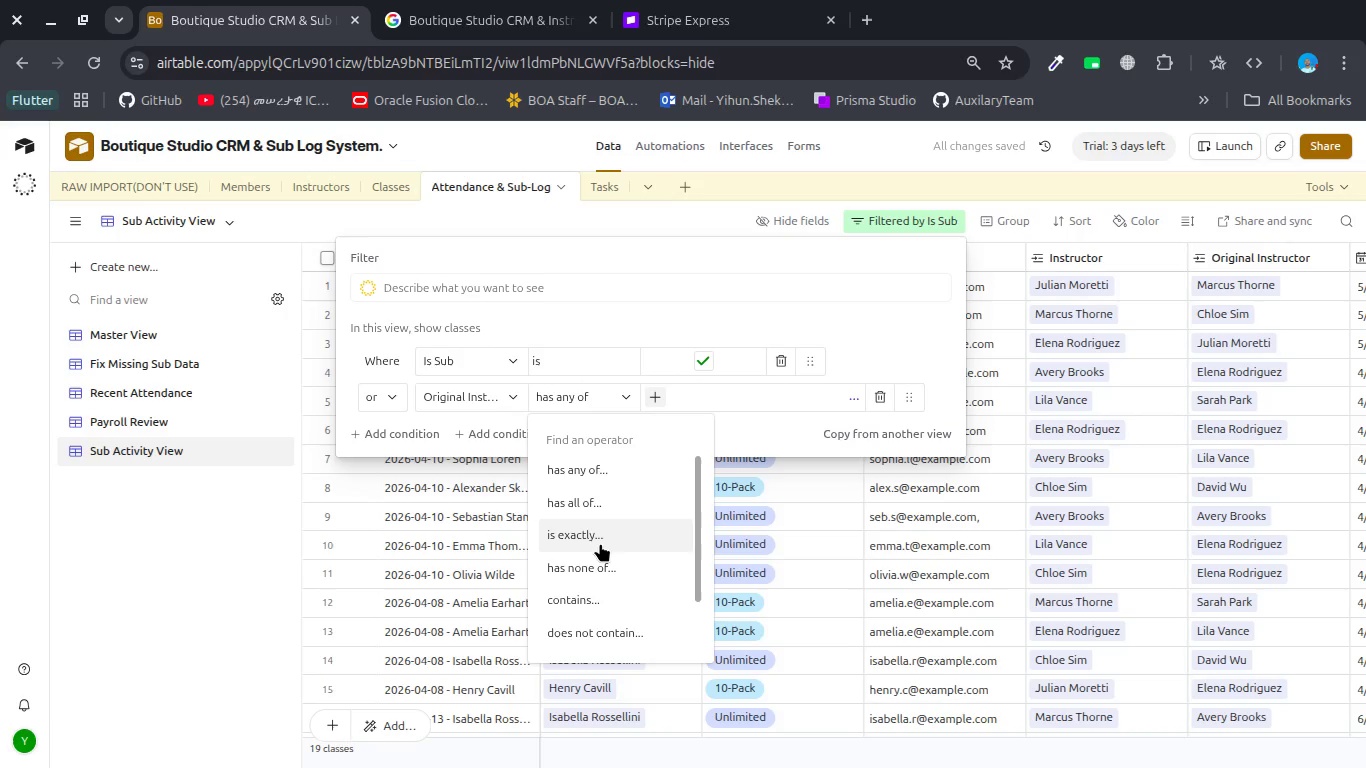 
scroll: coordinate [579, 623], scroll_direction: down, amount: 4.0
 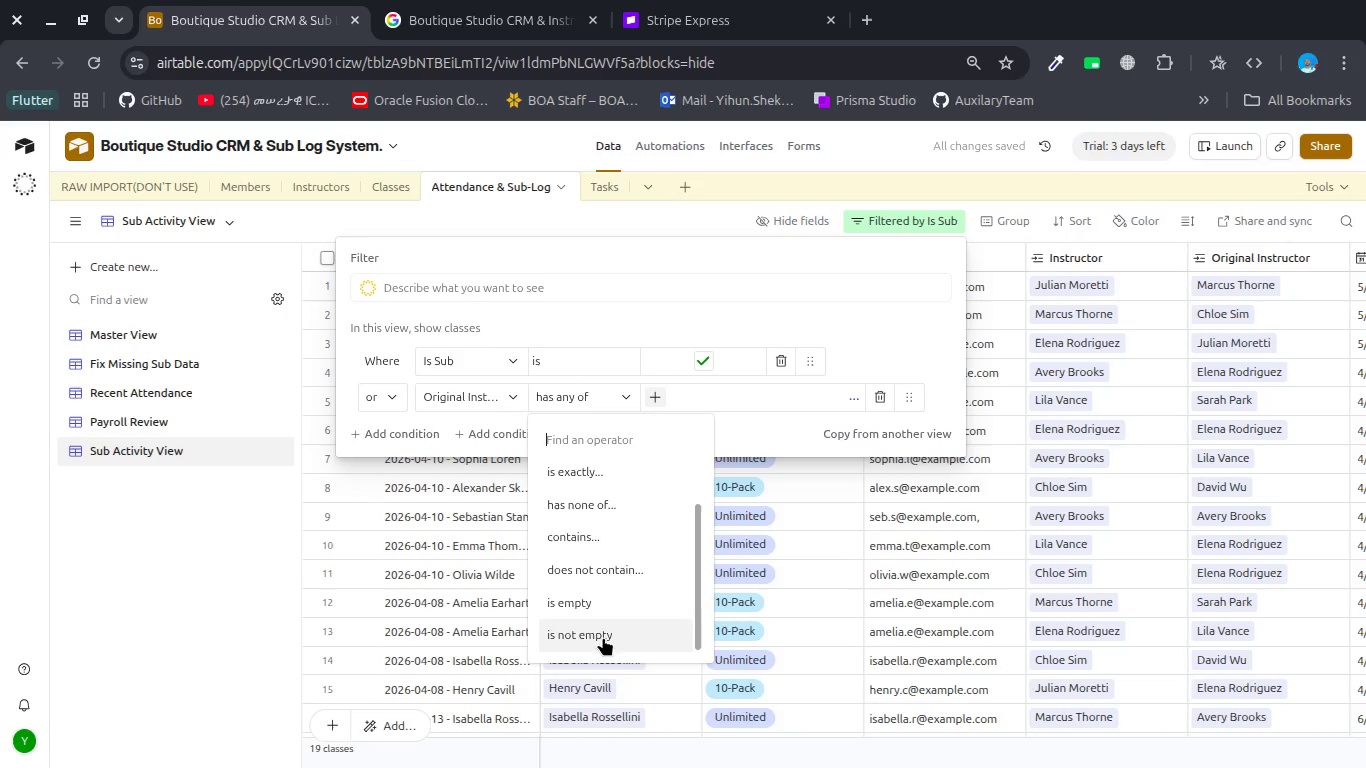 
left_click([603, 637])
 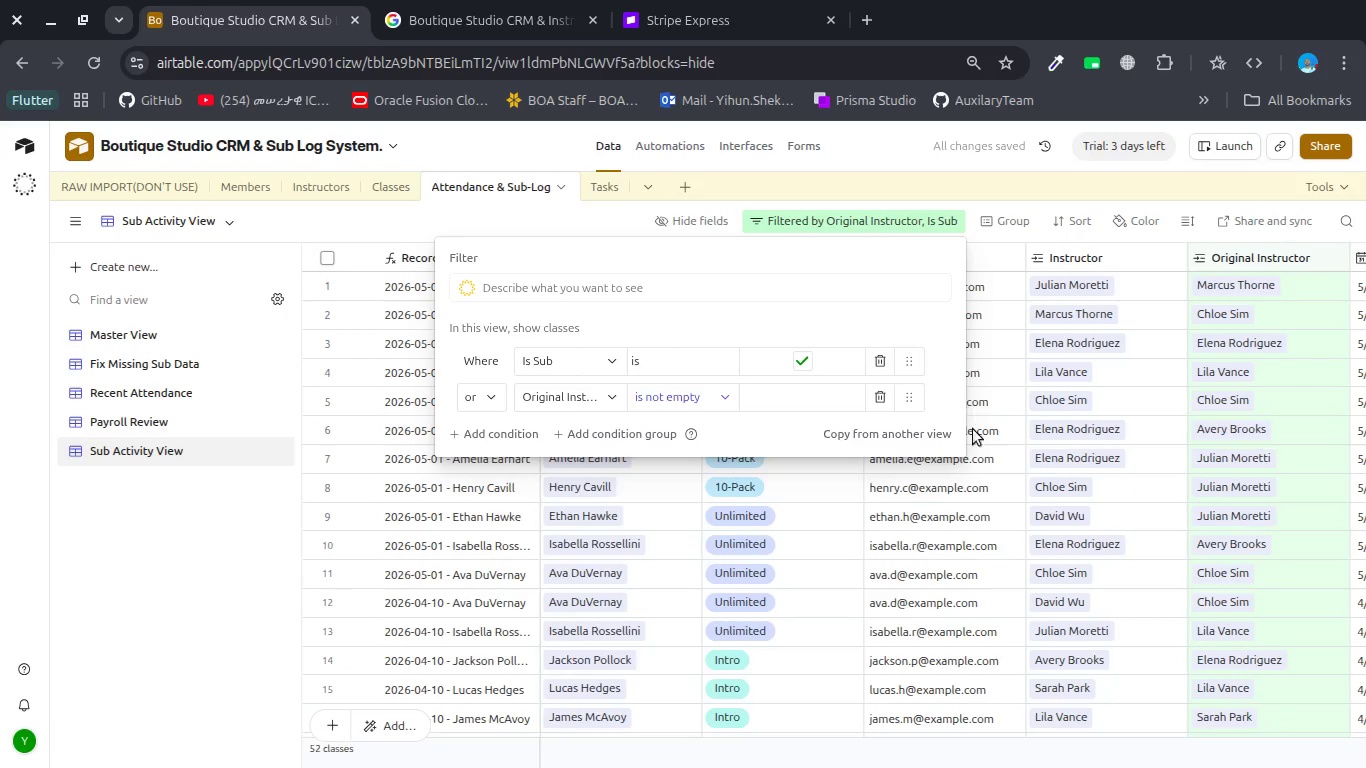 
left_click([811, 519])
 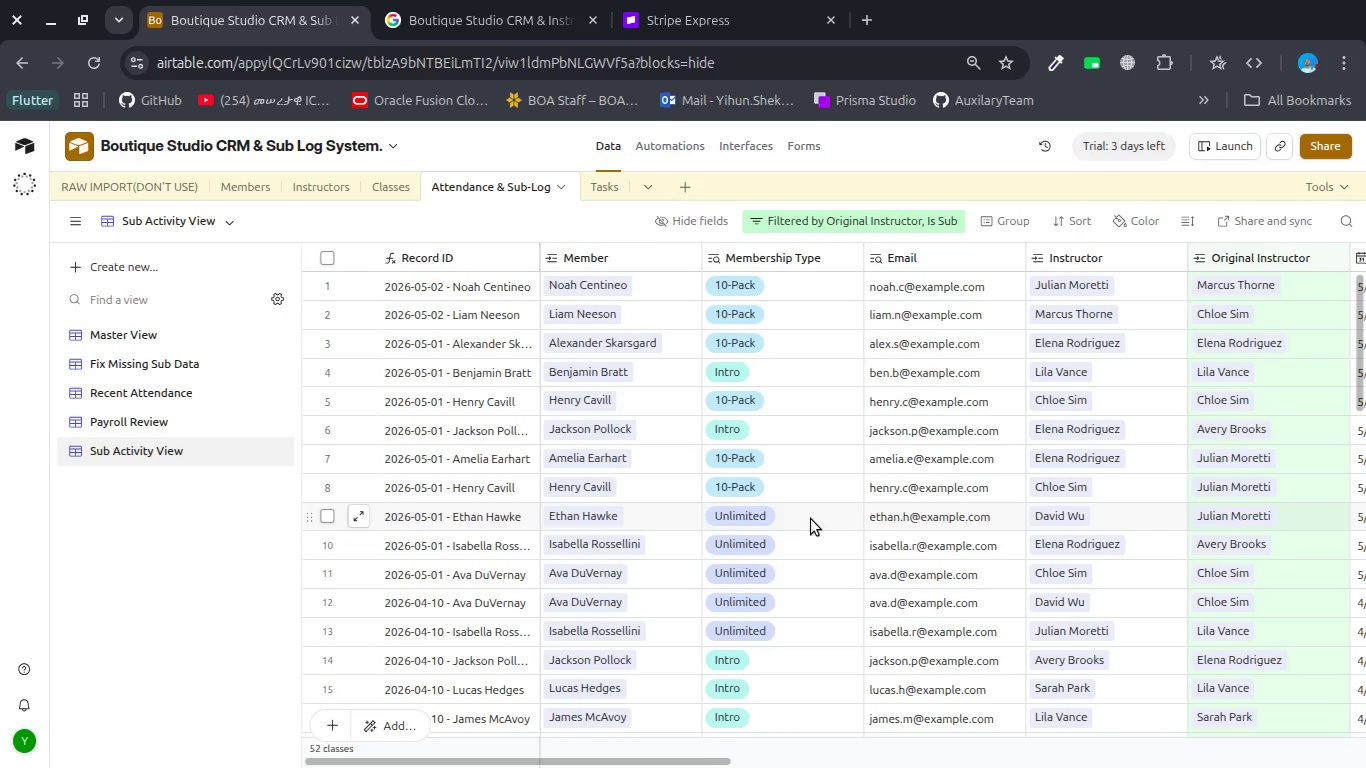 
wait(14.46)
 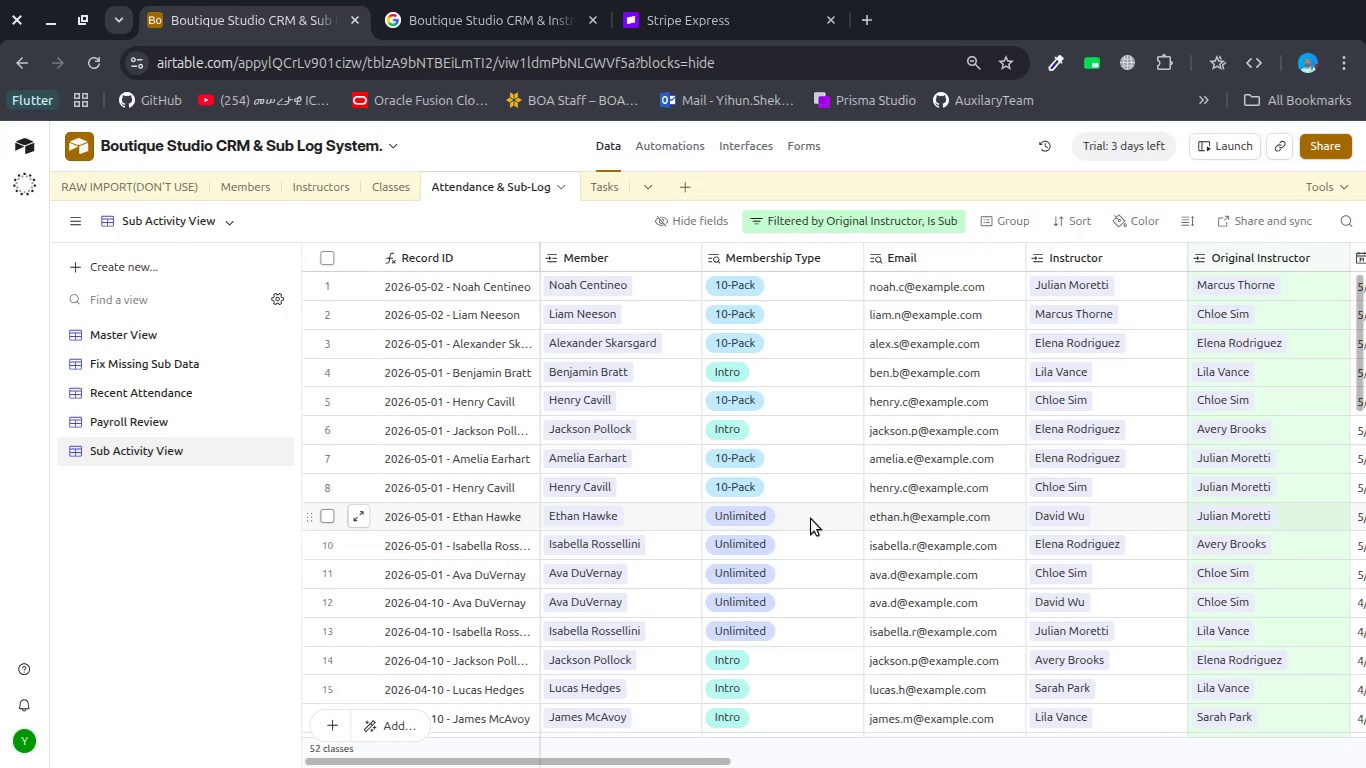 
left_click([175, 271])
 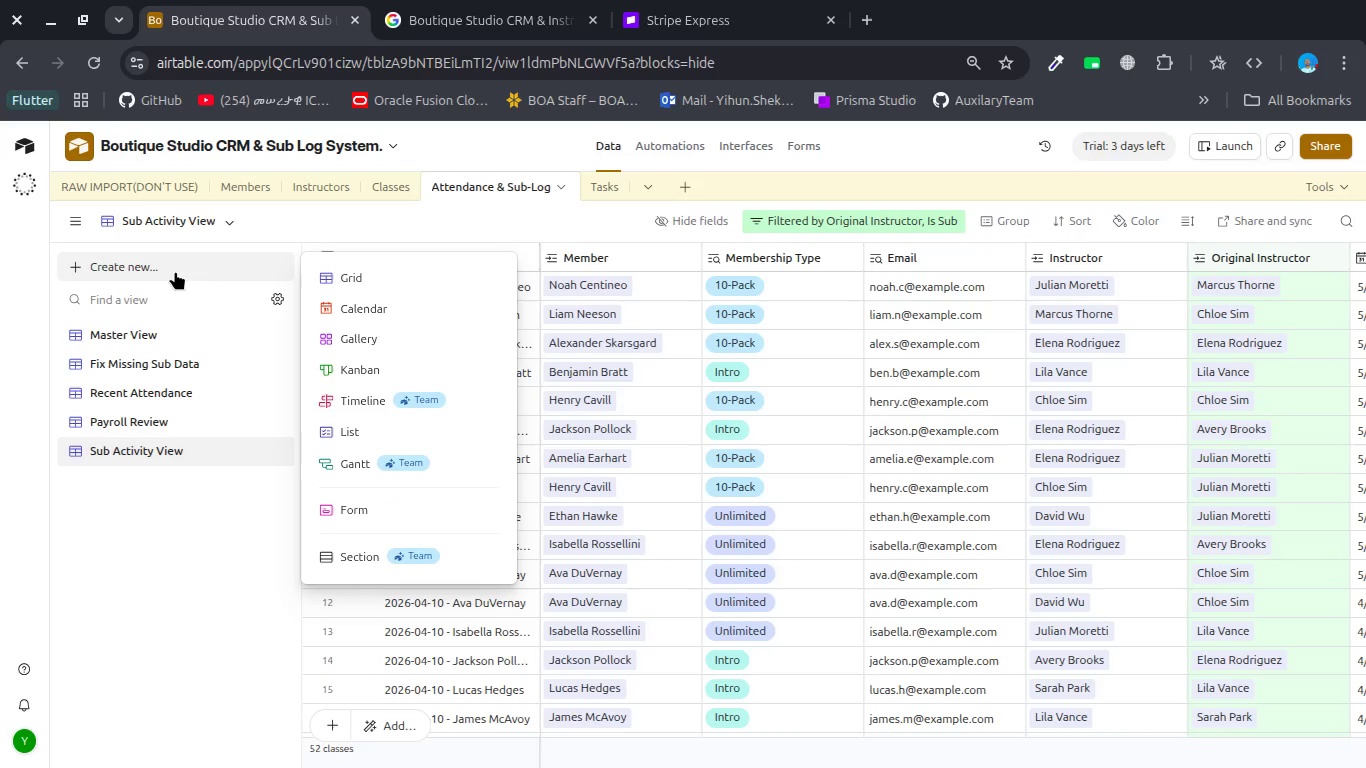 
type(Regular clas)
 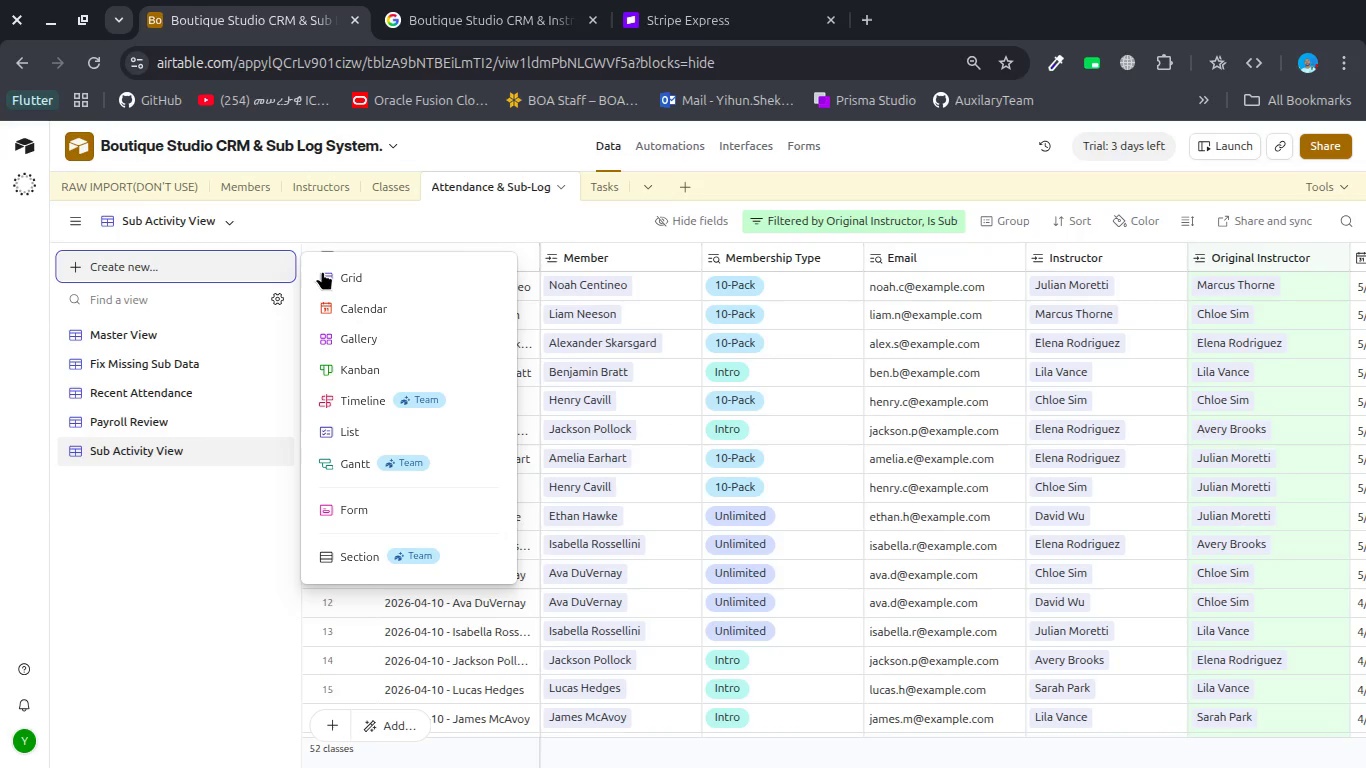 
left_click([326, 271])
 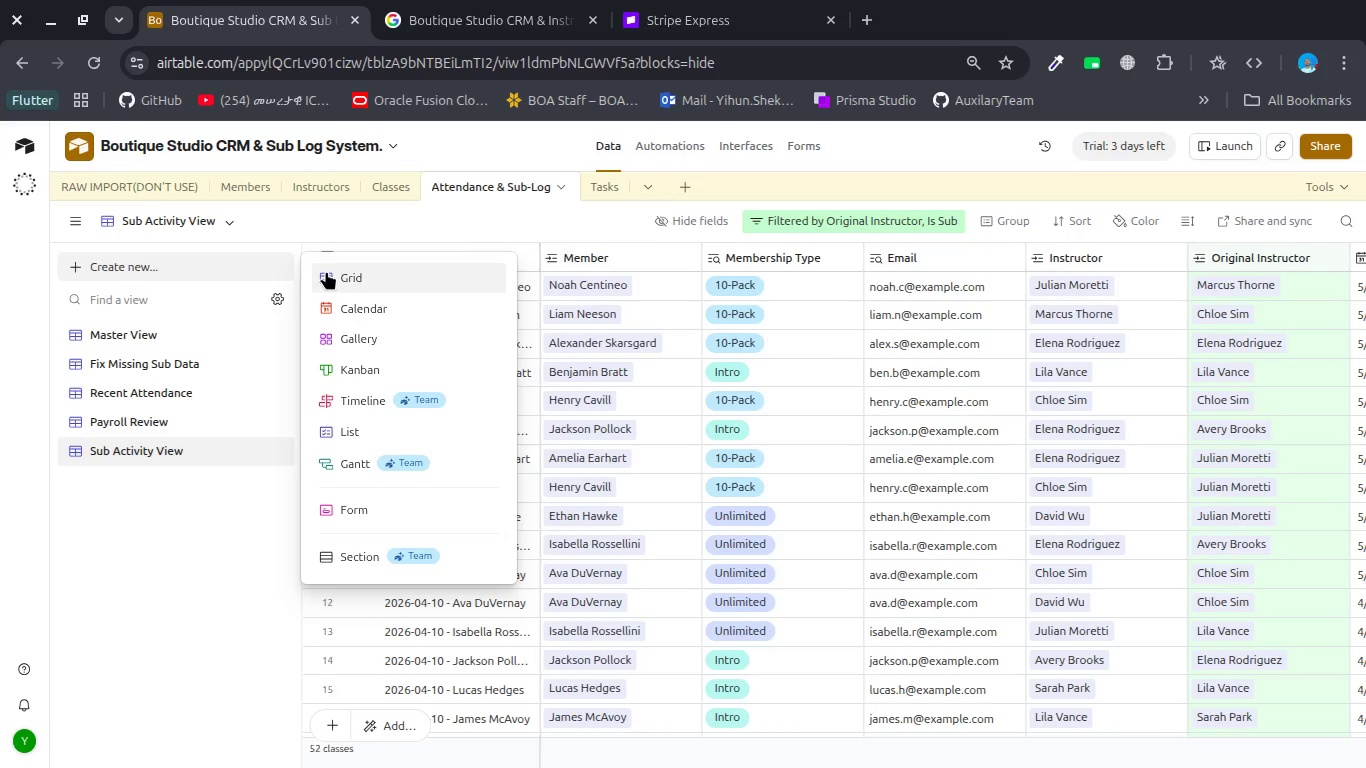 
type(RE)
key(Backspace)
type(egular Classes ONly)
key(Backspace)
key(Backspace)
key(Backspace)
type(nly)
 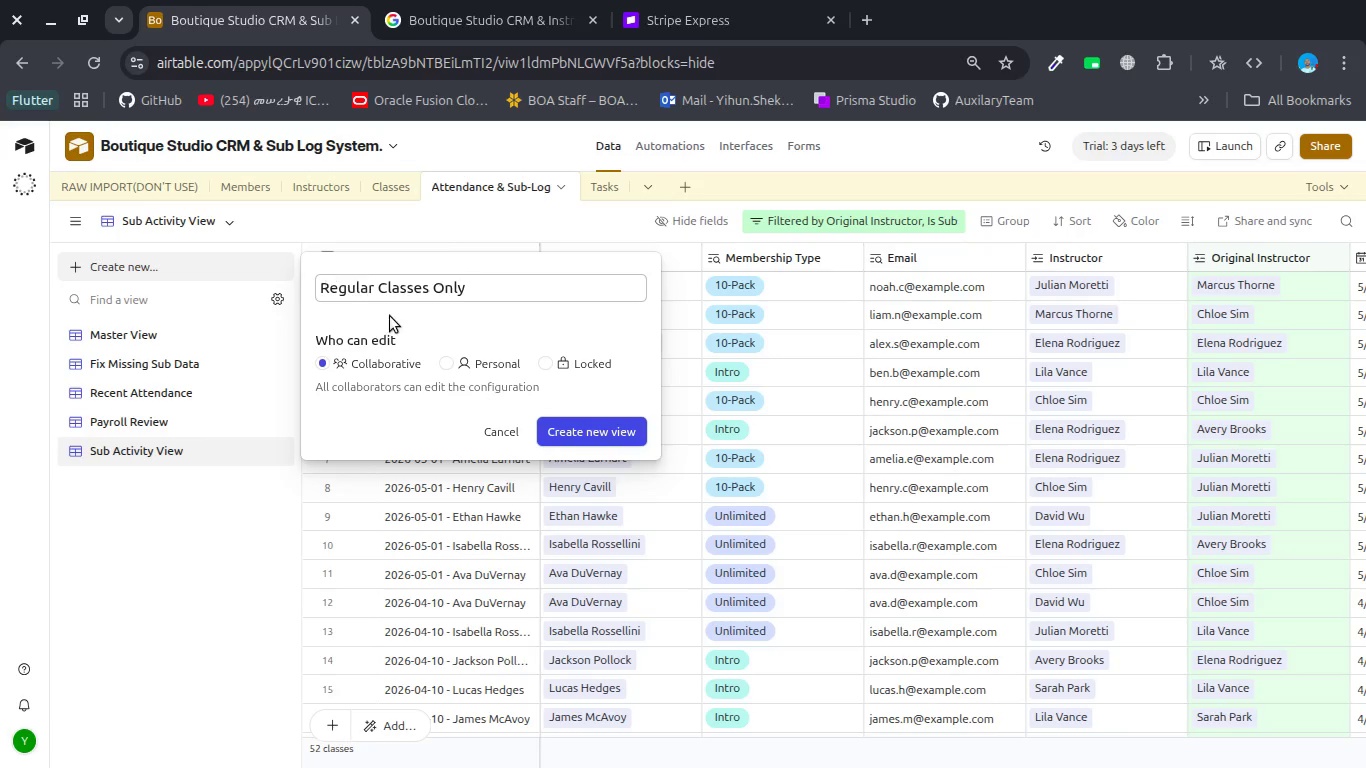 
left_click([583, 428])
 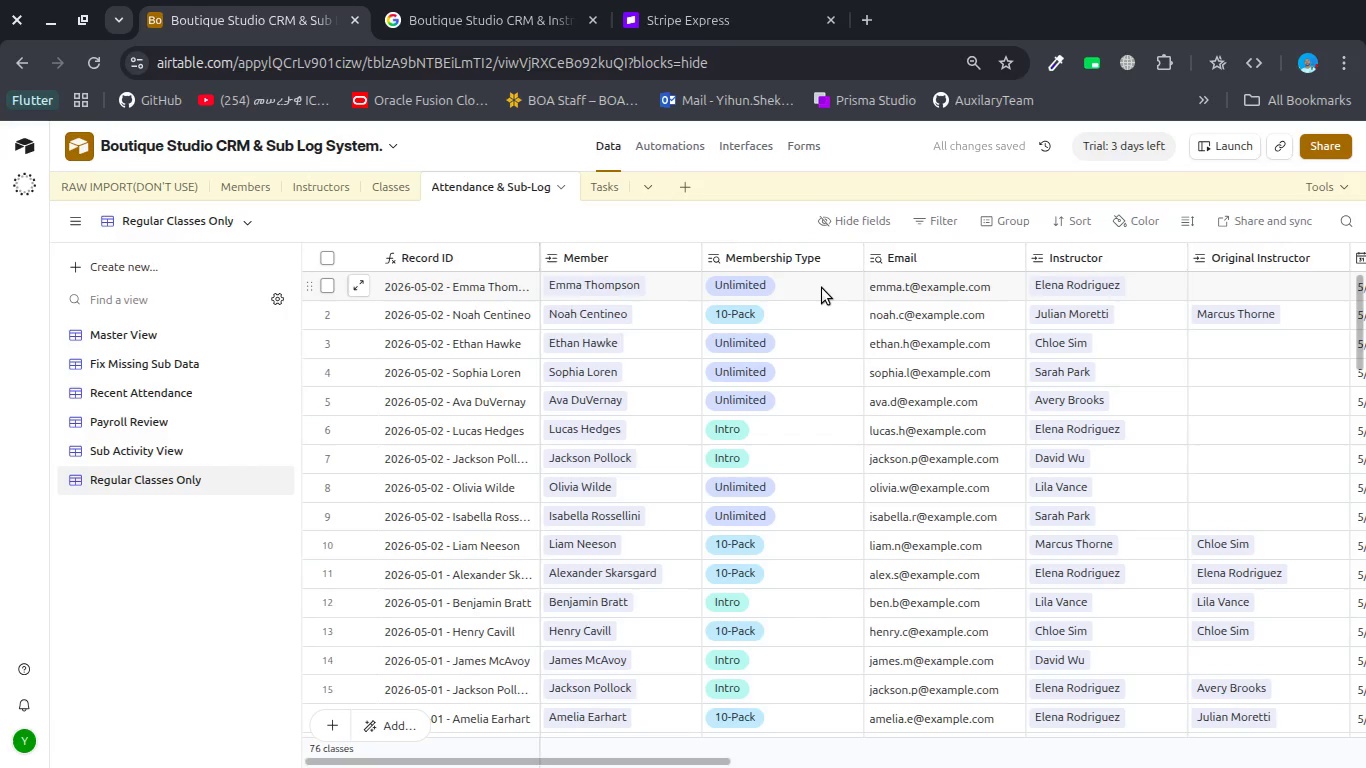 
wait(6.7)
 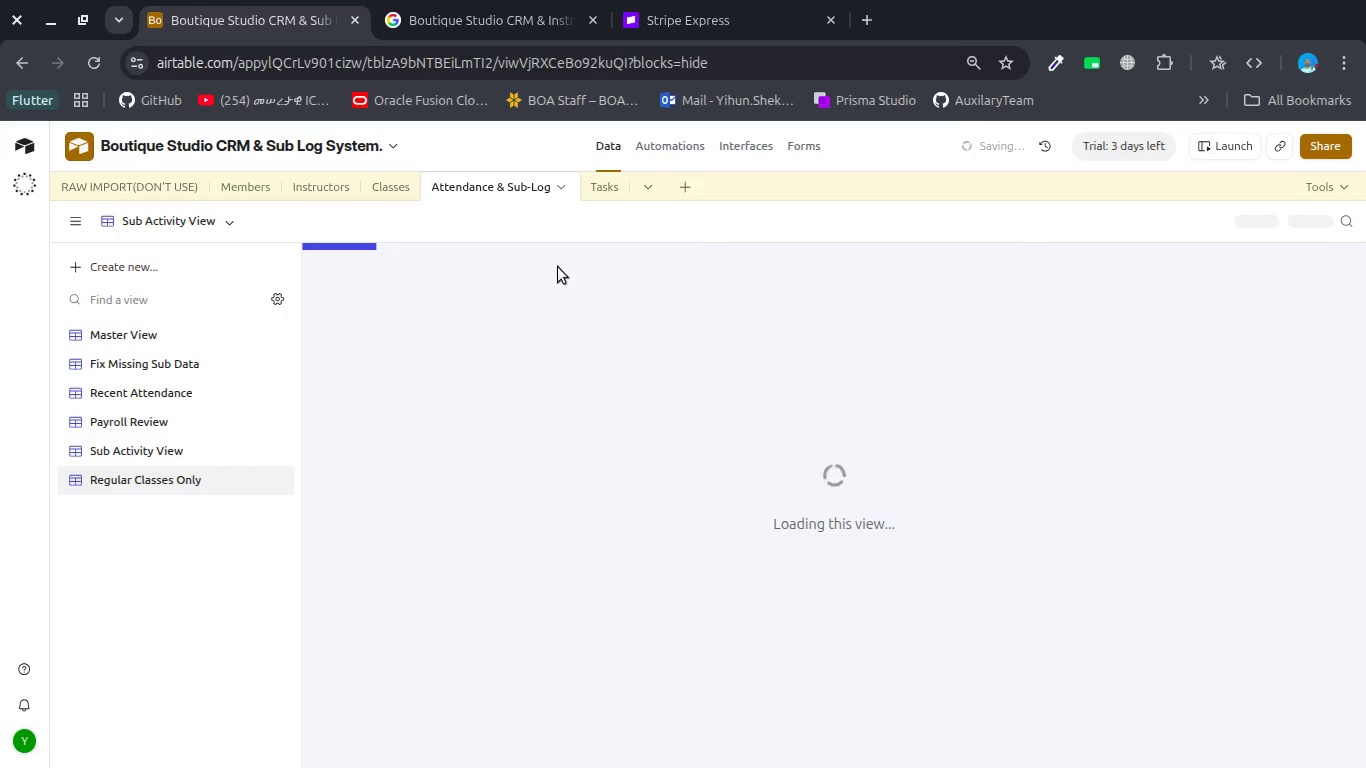 
left_click([929, 225])
 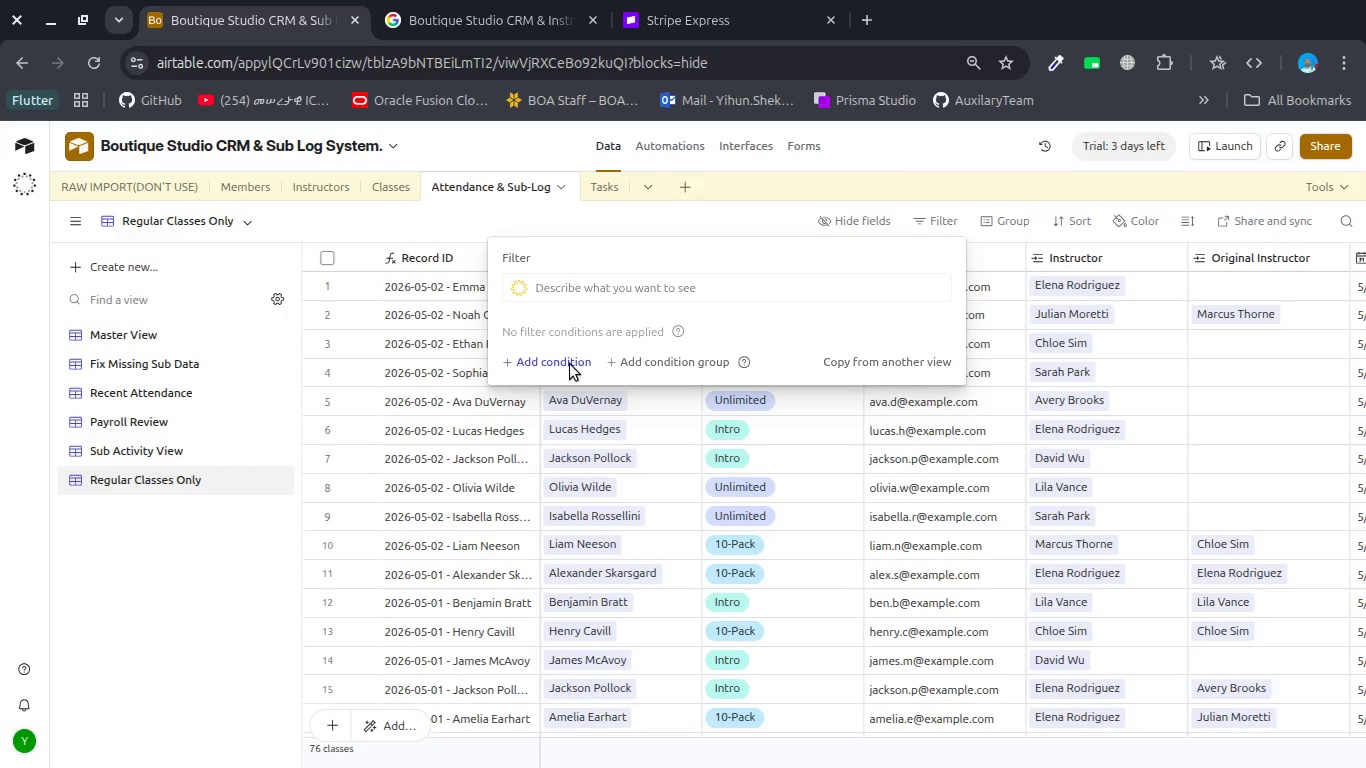 
left_click([556, 370])
 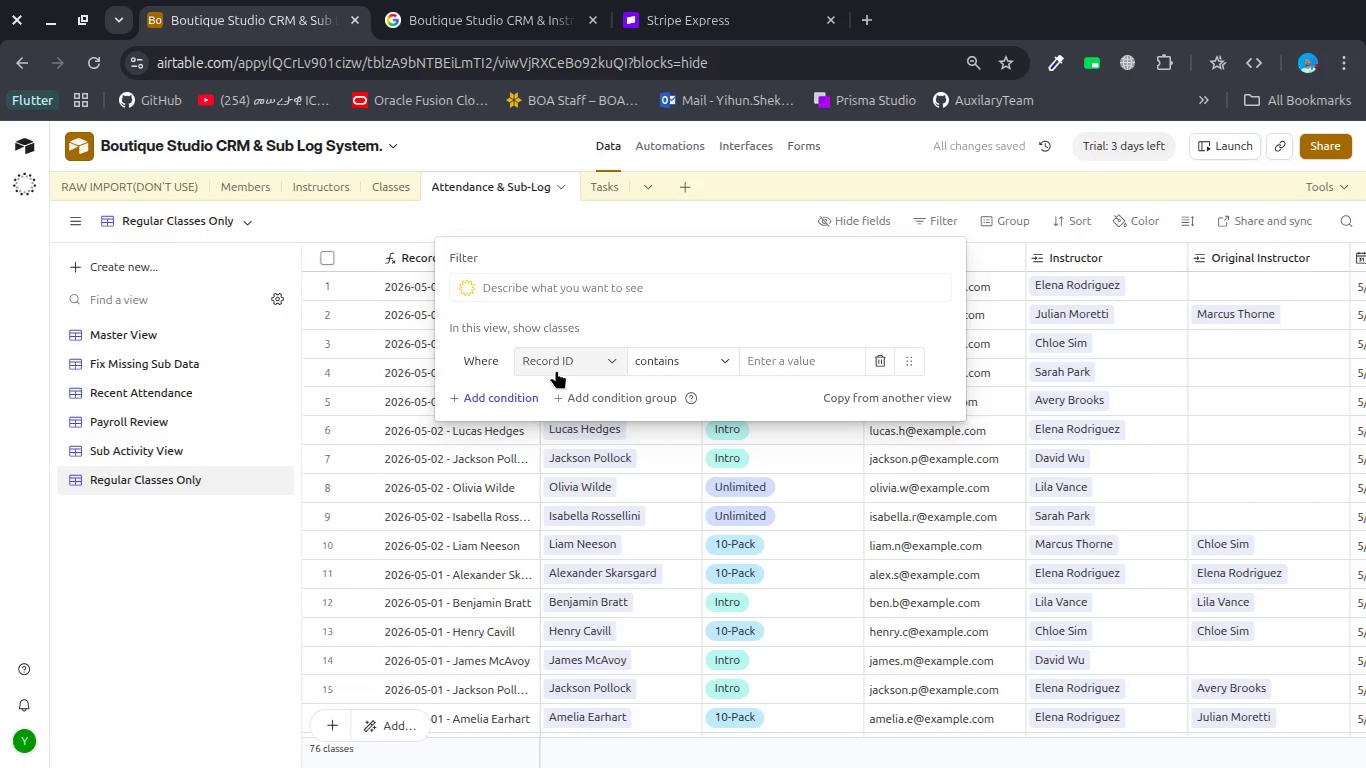 
left_click([584, 365])
 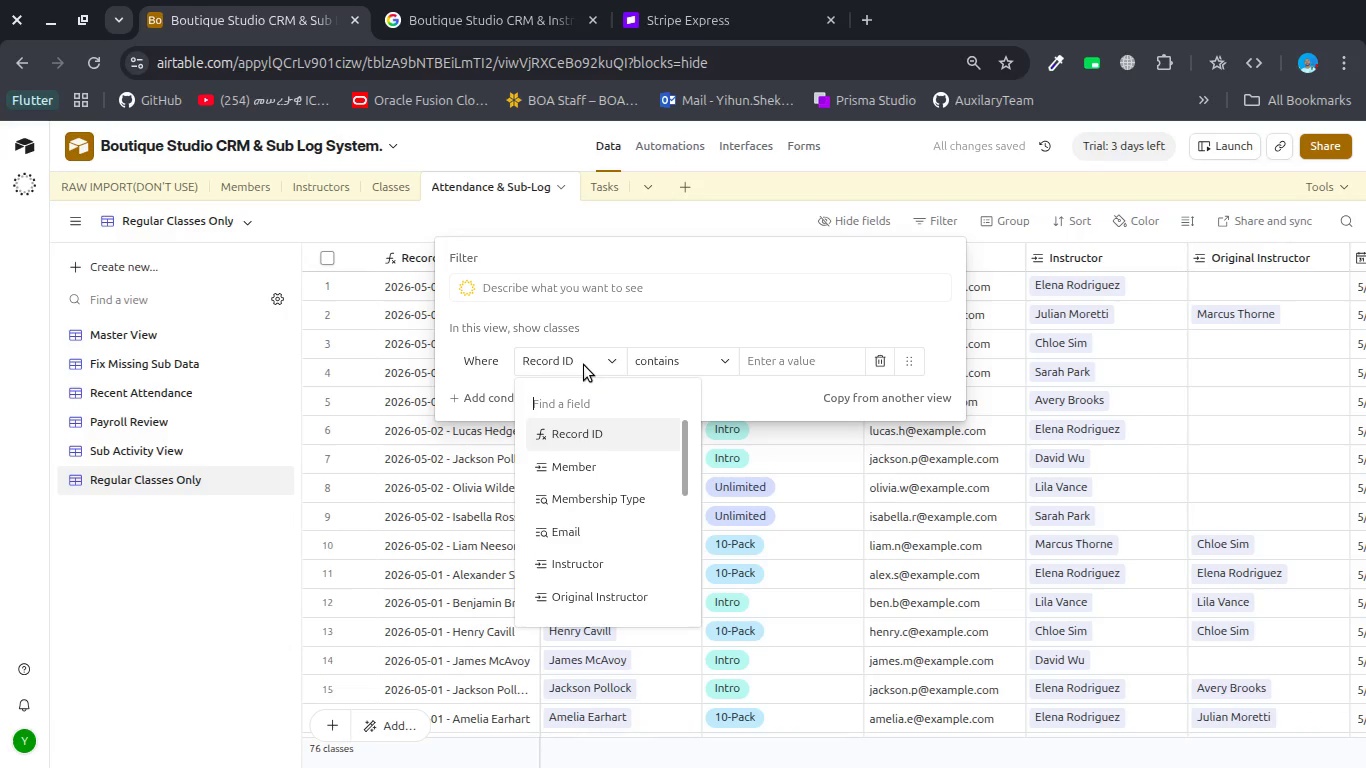 
type(is s)
 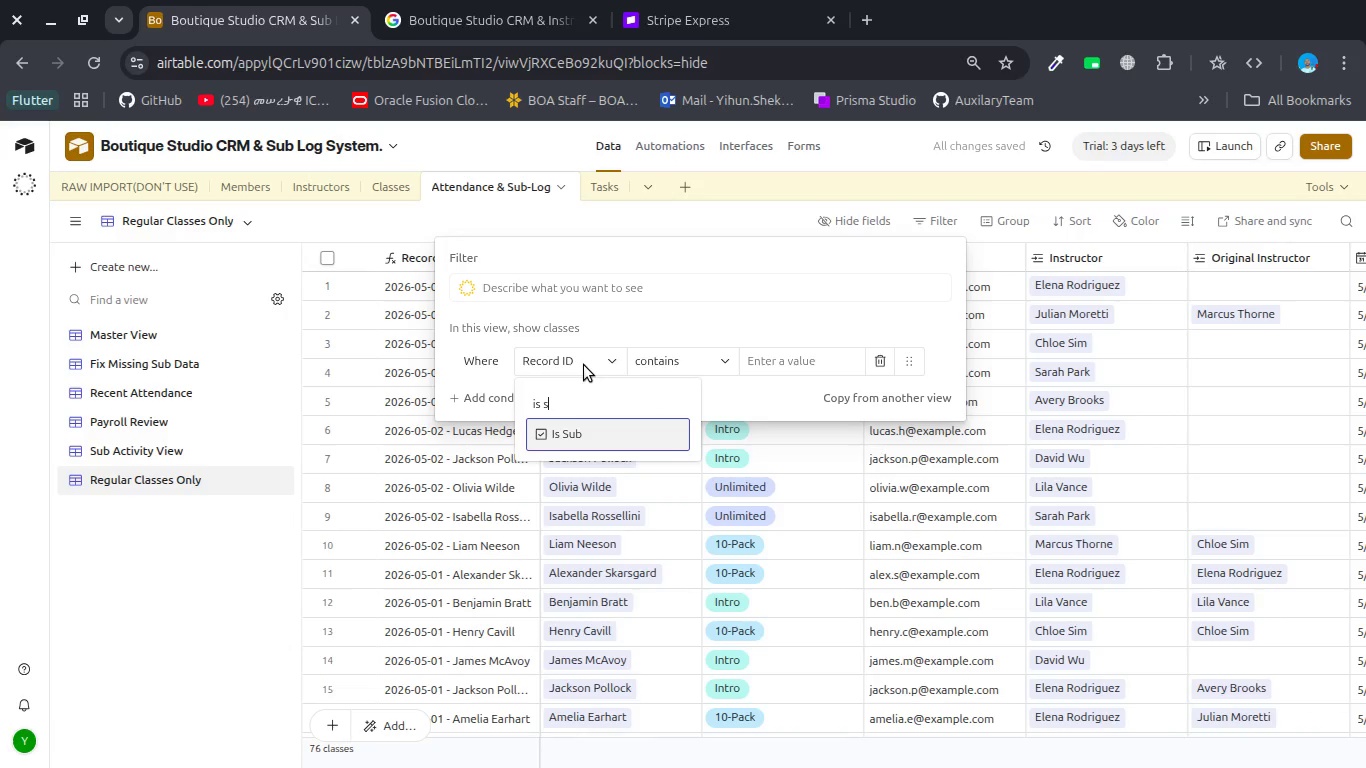 
key(Enter)
 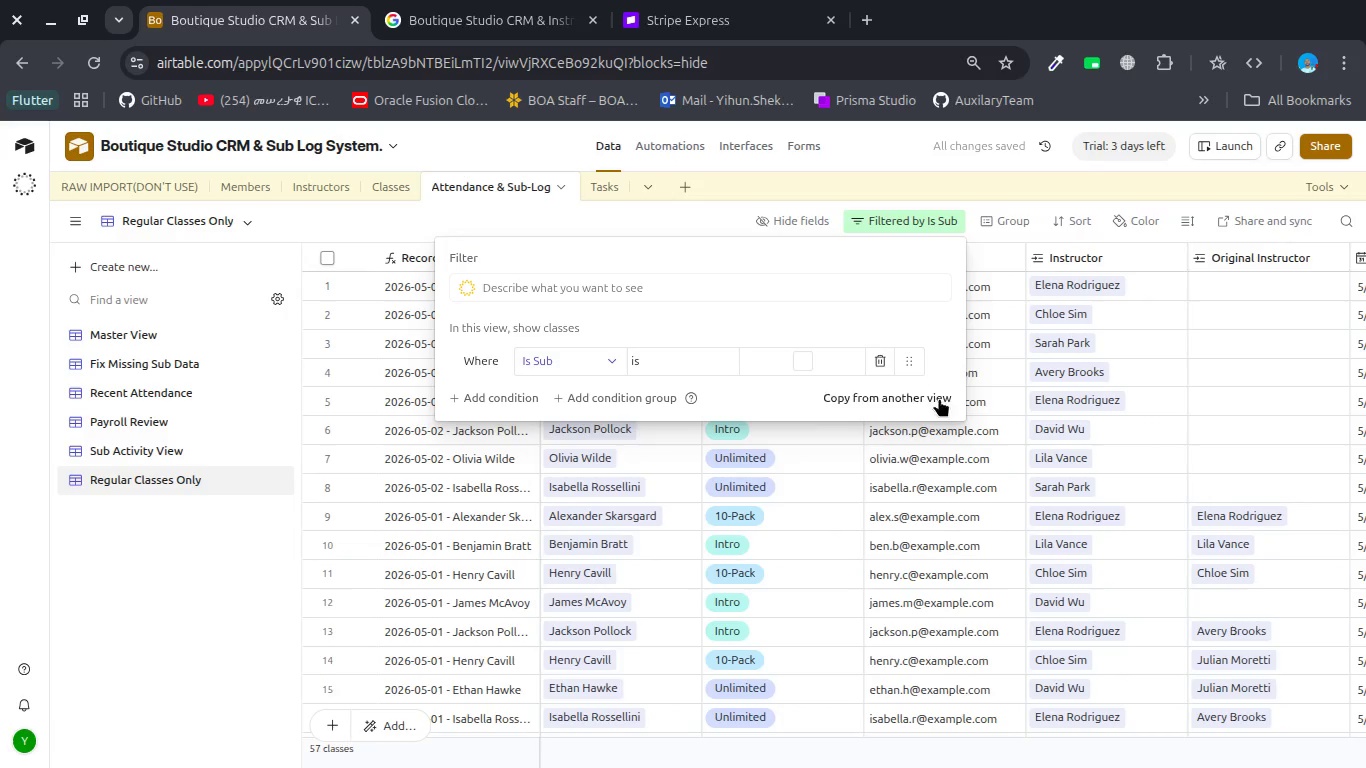 